 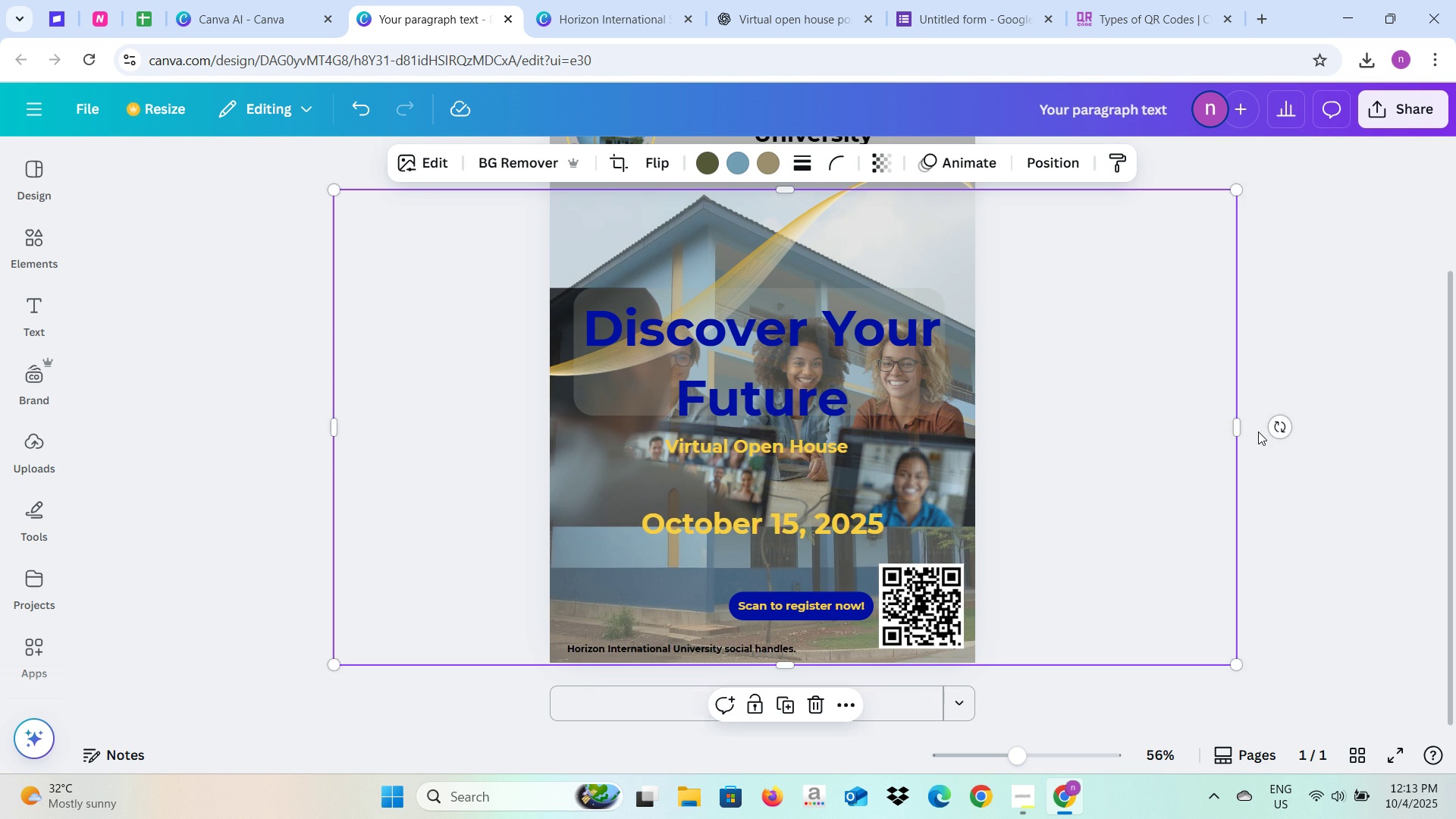 
scroll: coordinate [1258, 431], scroll_direction: up, amount: 2.0
 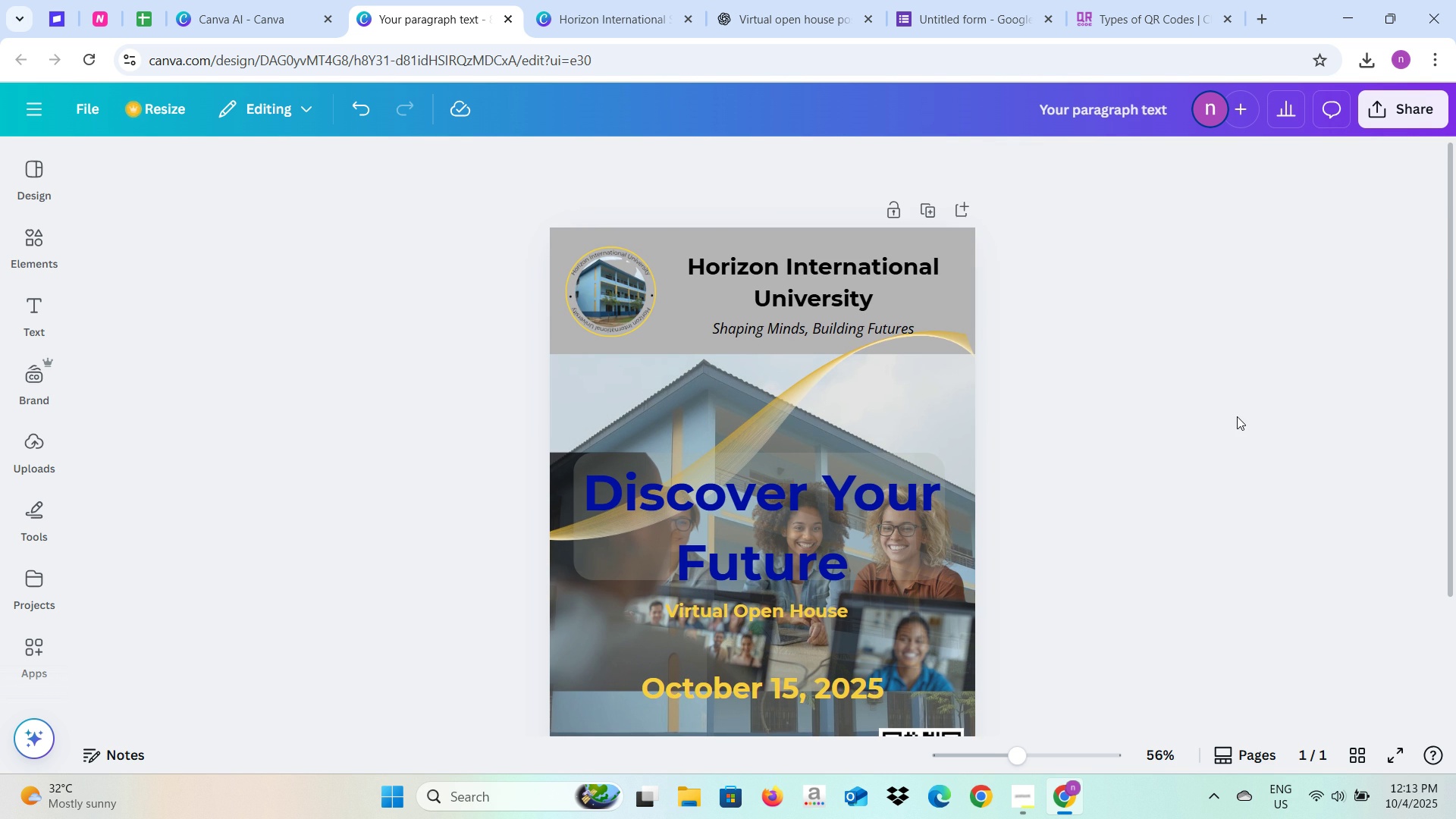 
left_click([1185, 262])
 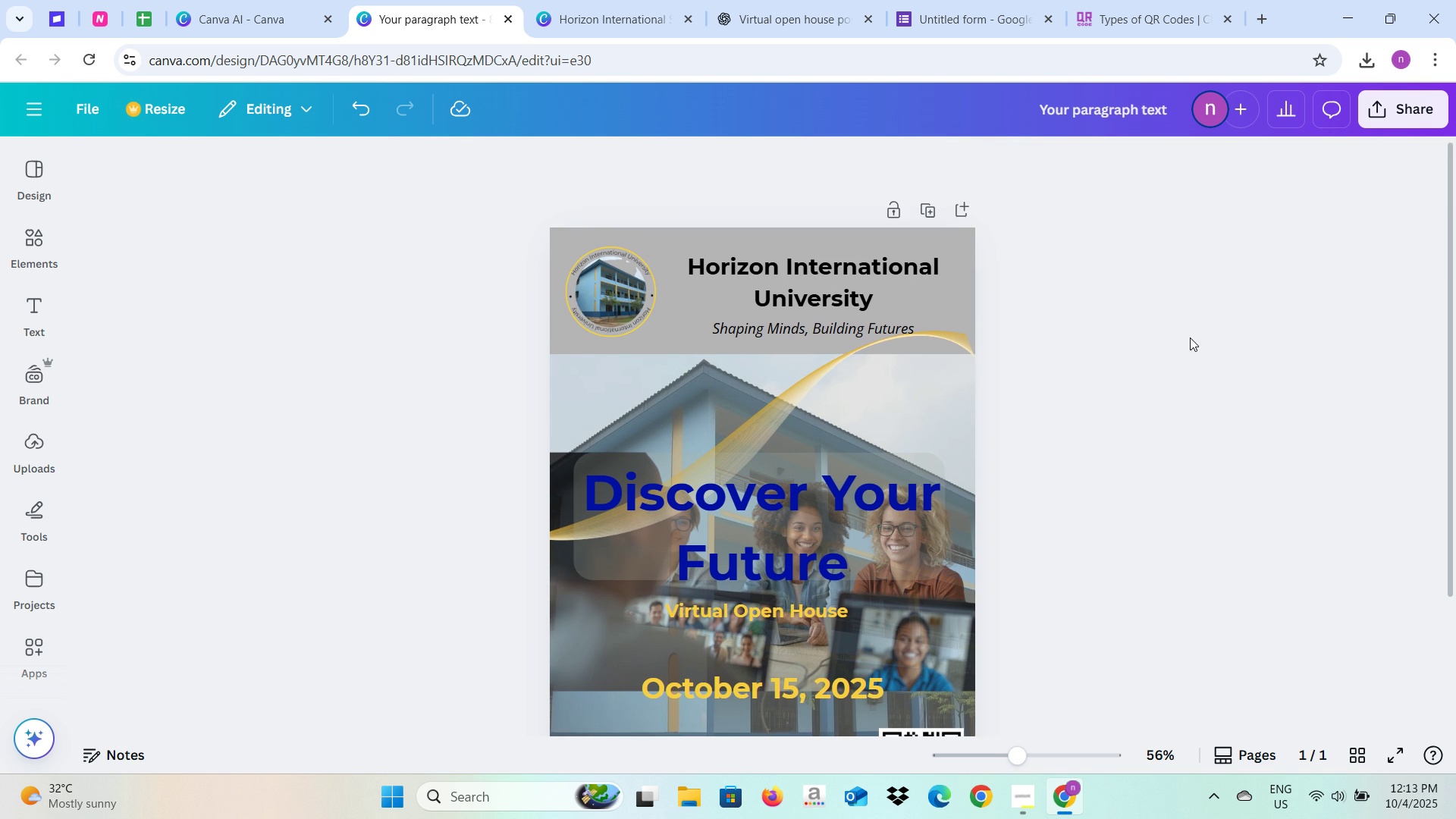 
scroll: coordinate [1155, 322], scroll_direction: down, amount: 2.0
 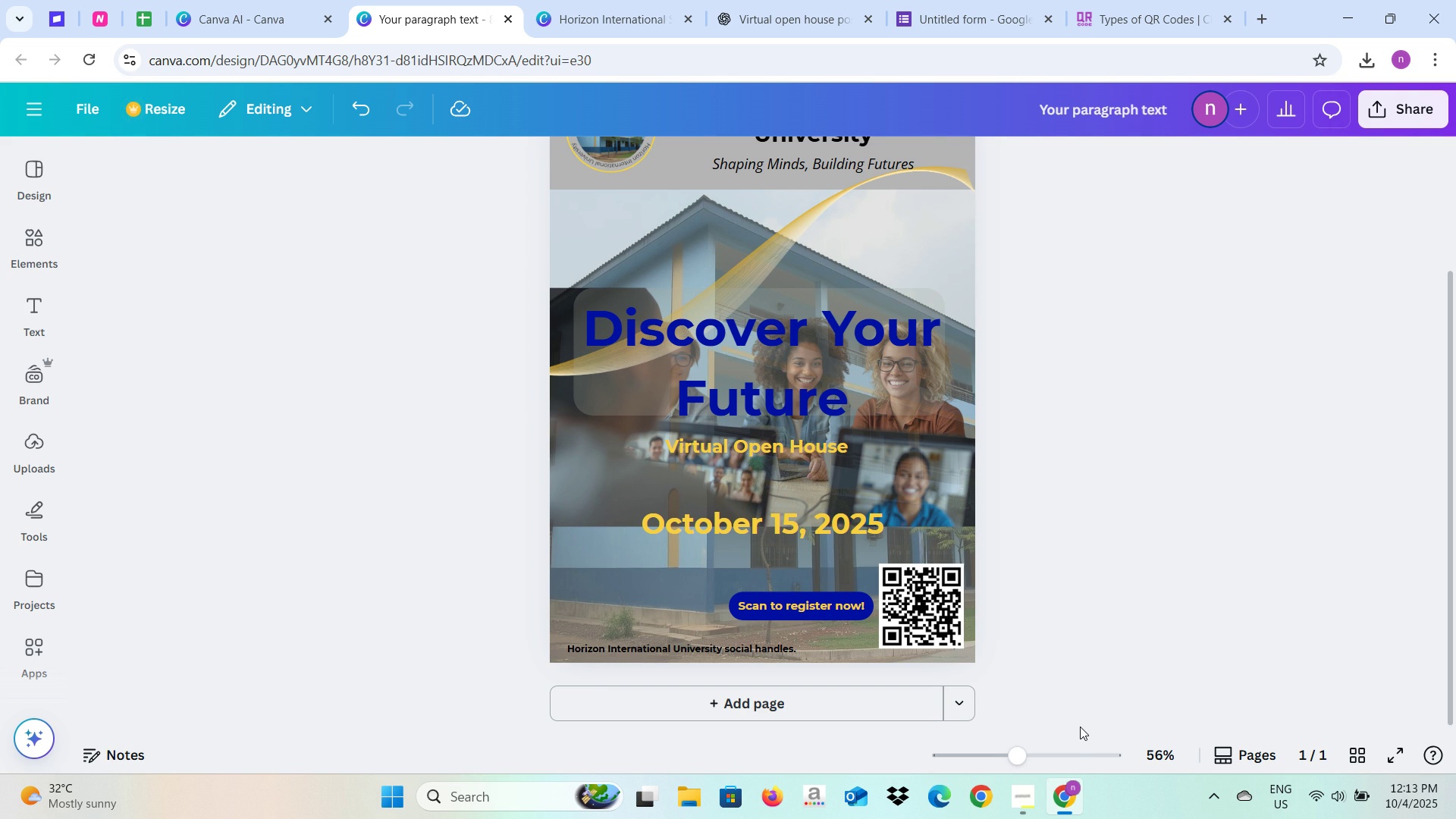 
wait(46.59)
 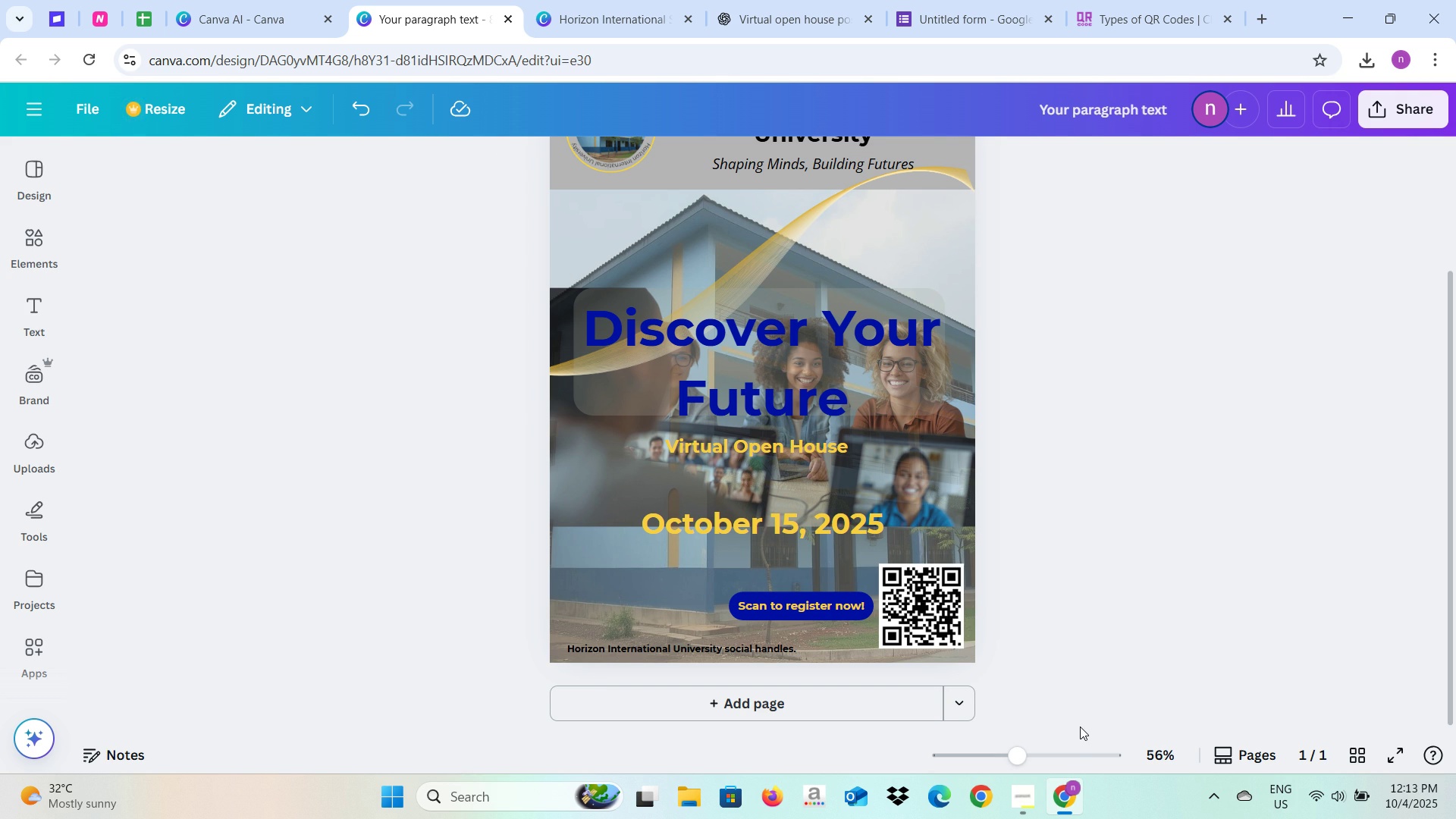 
left_click([651, 646])
 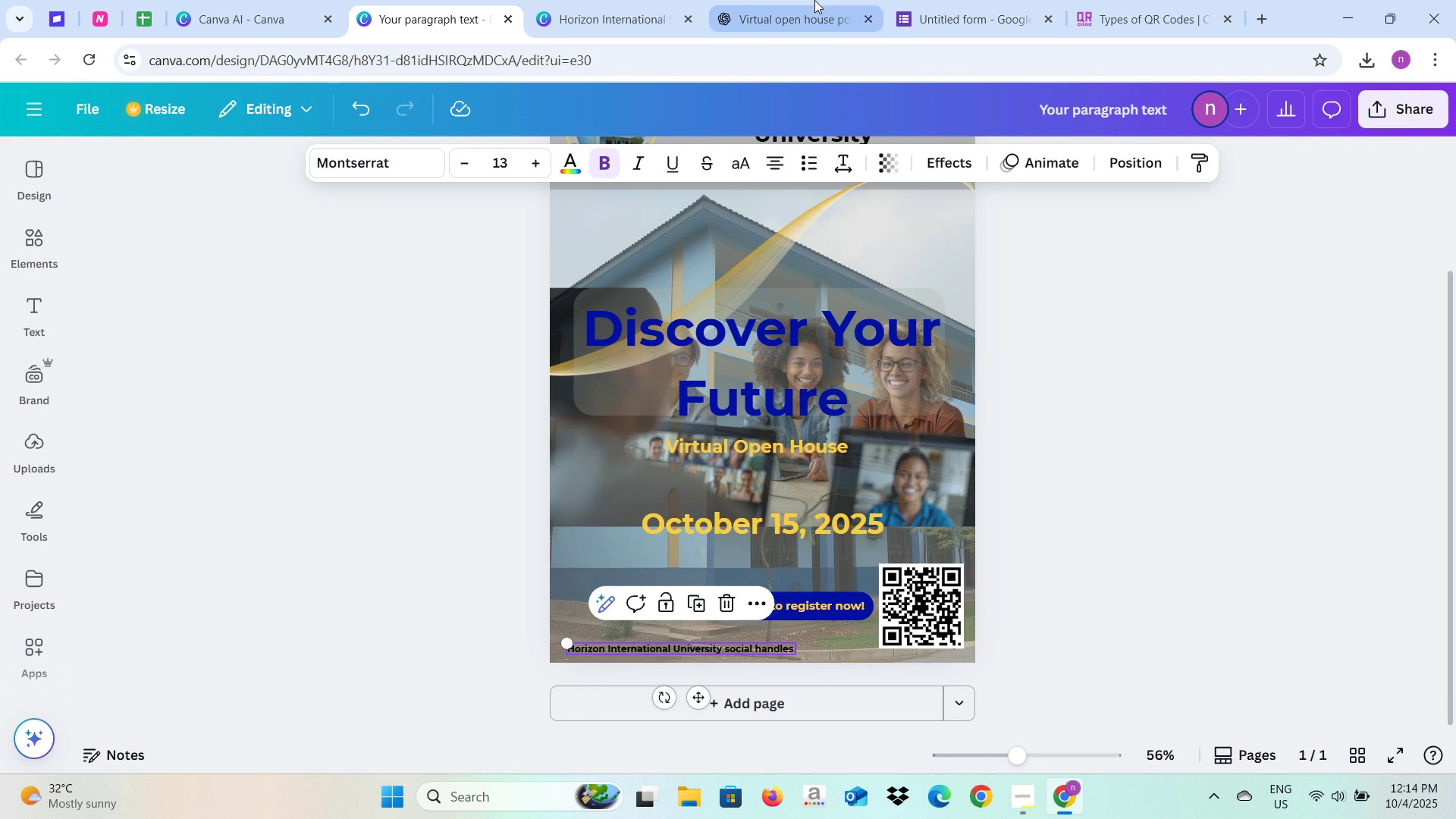 
left_click([814, 0])
 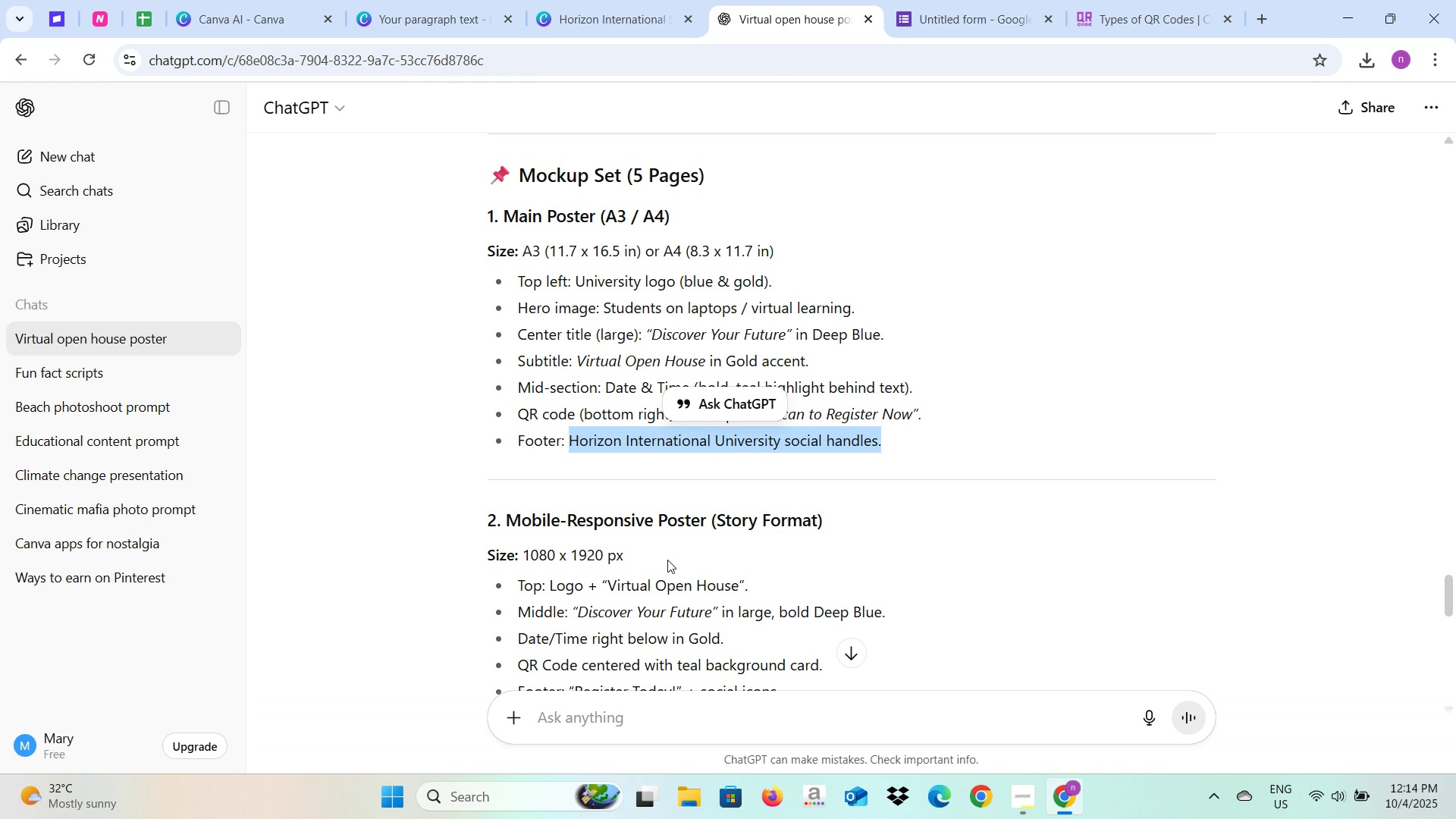 
wait(8.3)
 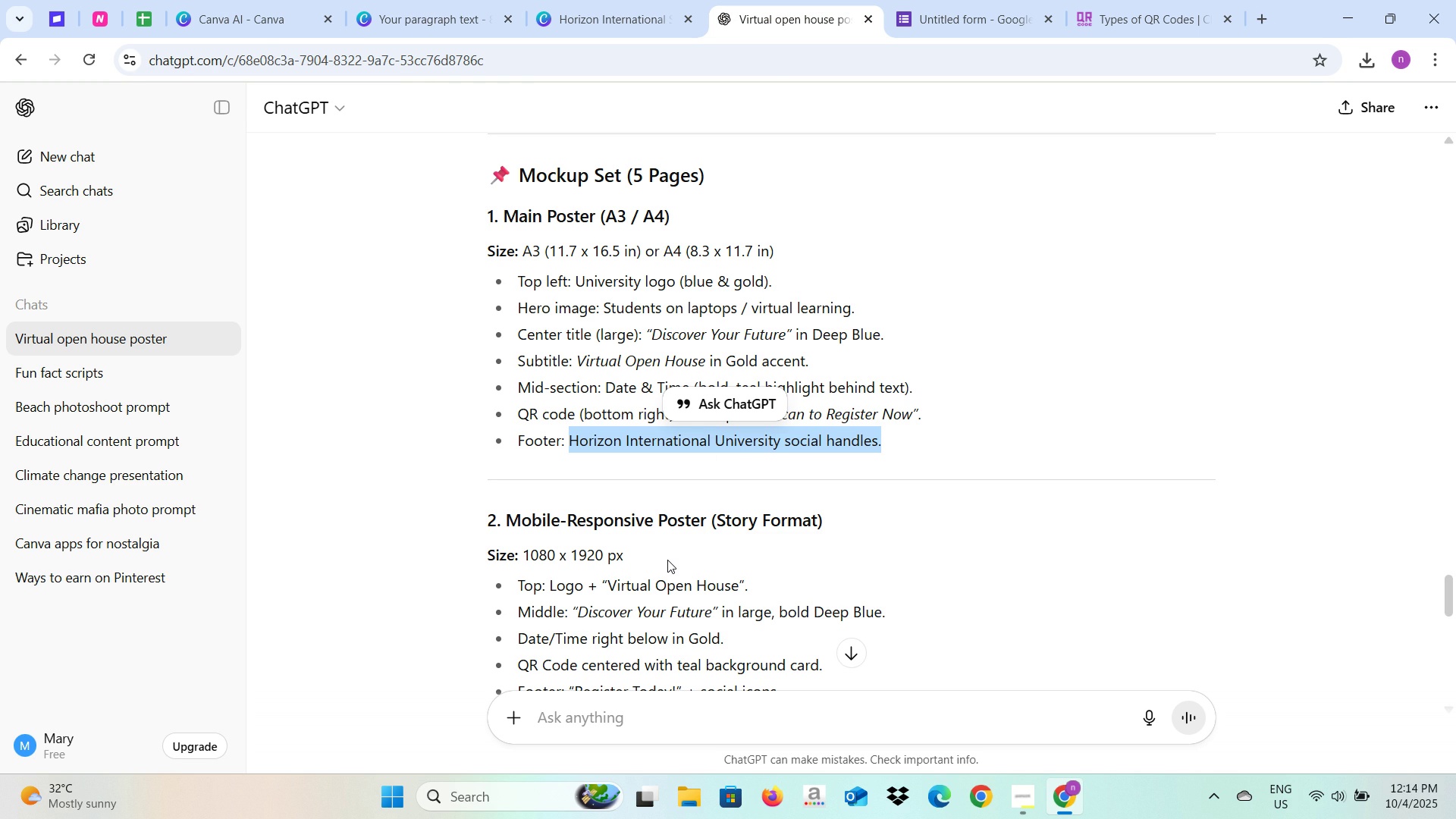 
left_click([400, 507])
 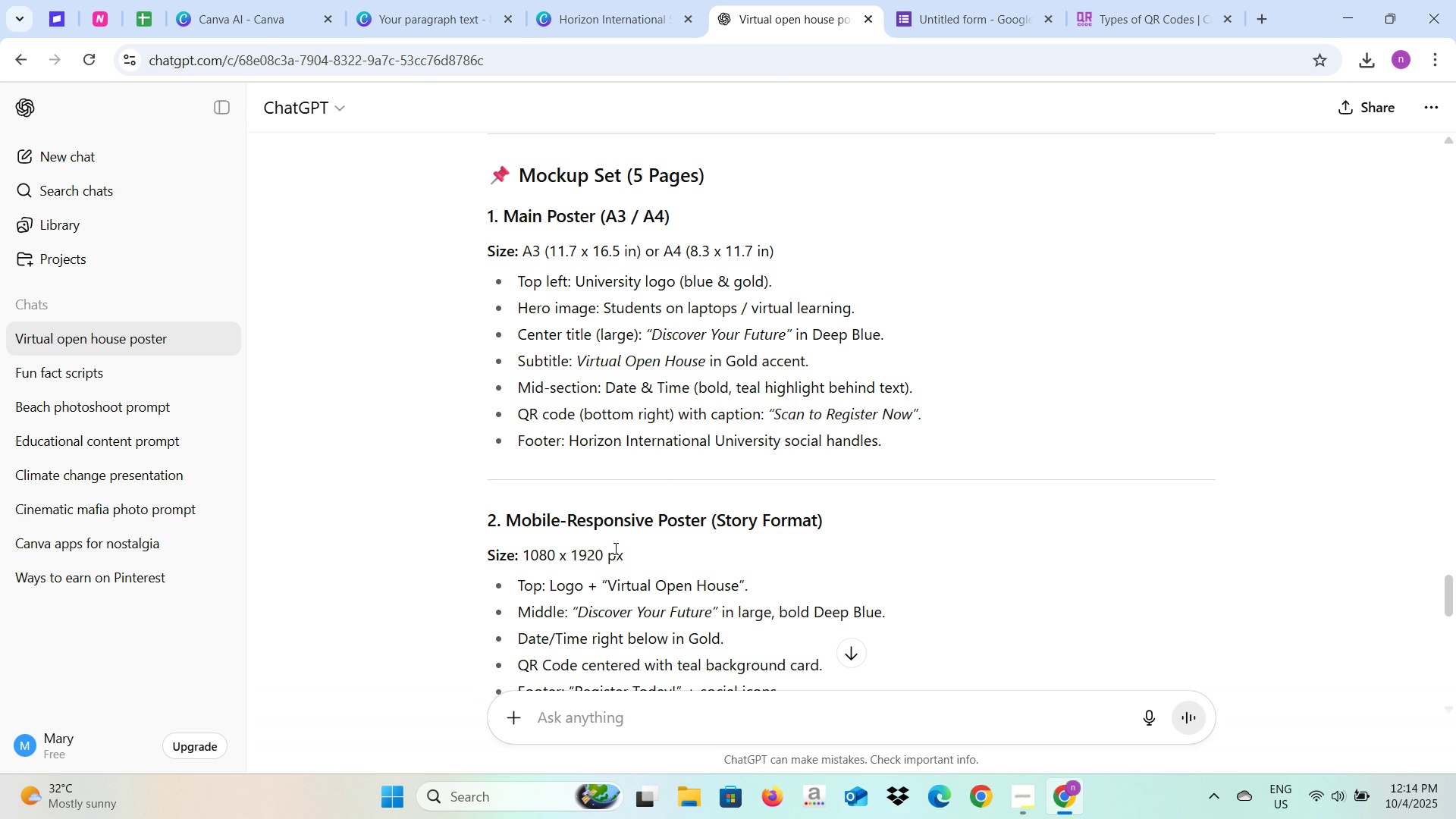 
scroll: coordinate [622, 556], scroll_direction: down, amount: 2.0
 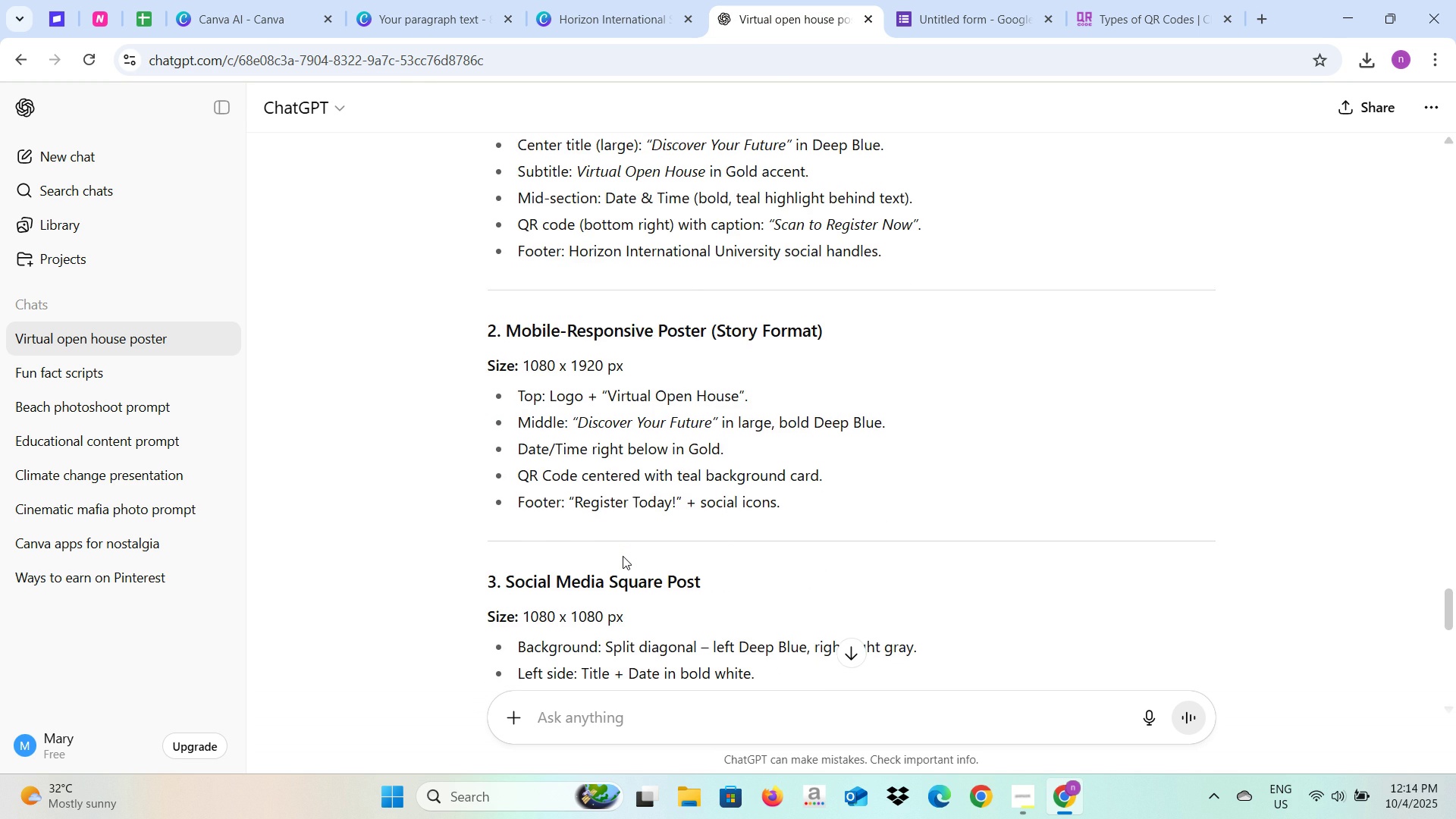 
scroll: coordinate [623, 556], scroll_direction: up, amount: 2.0
 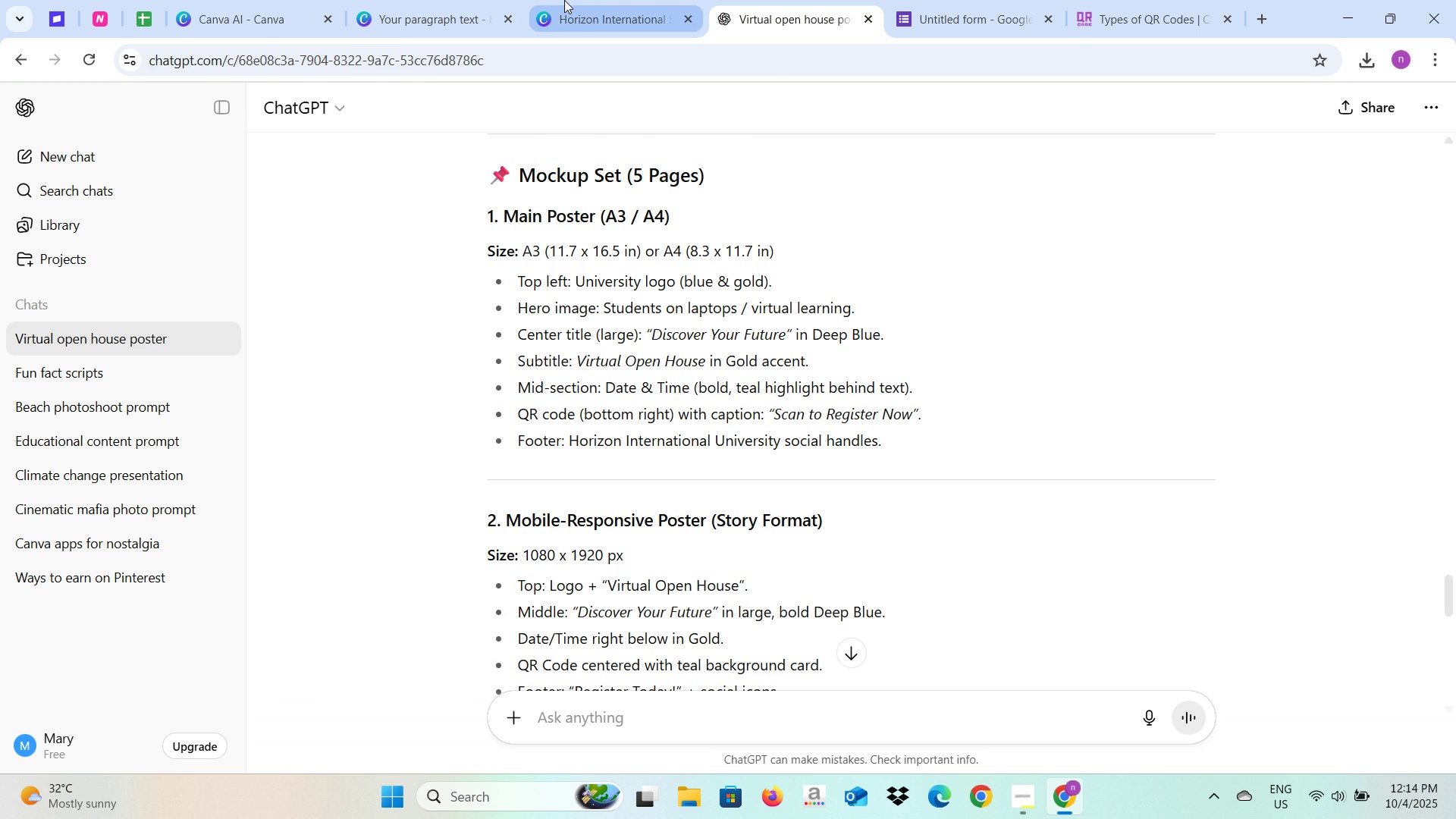 
left_click([607, 0])
 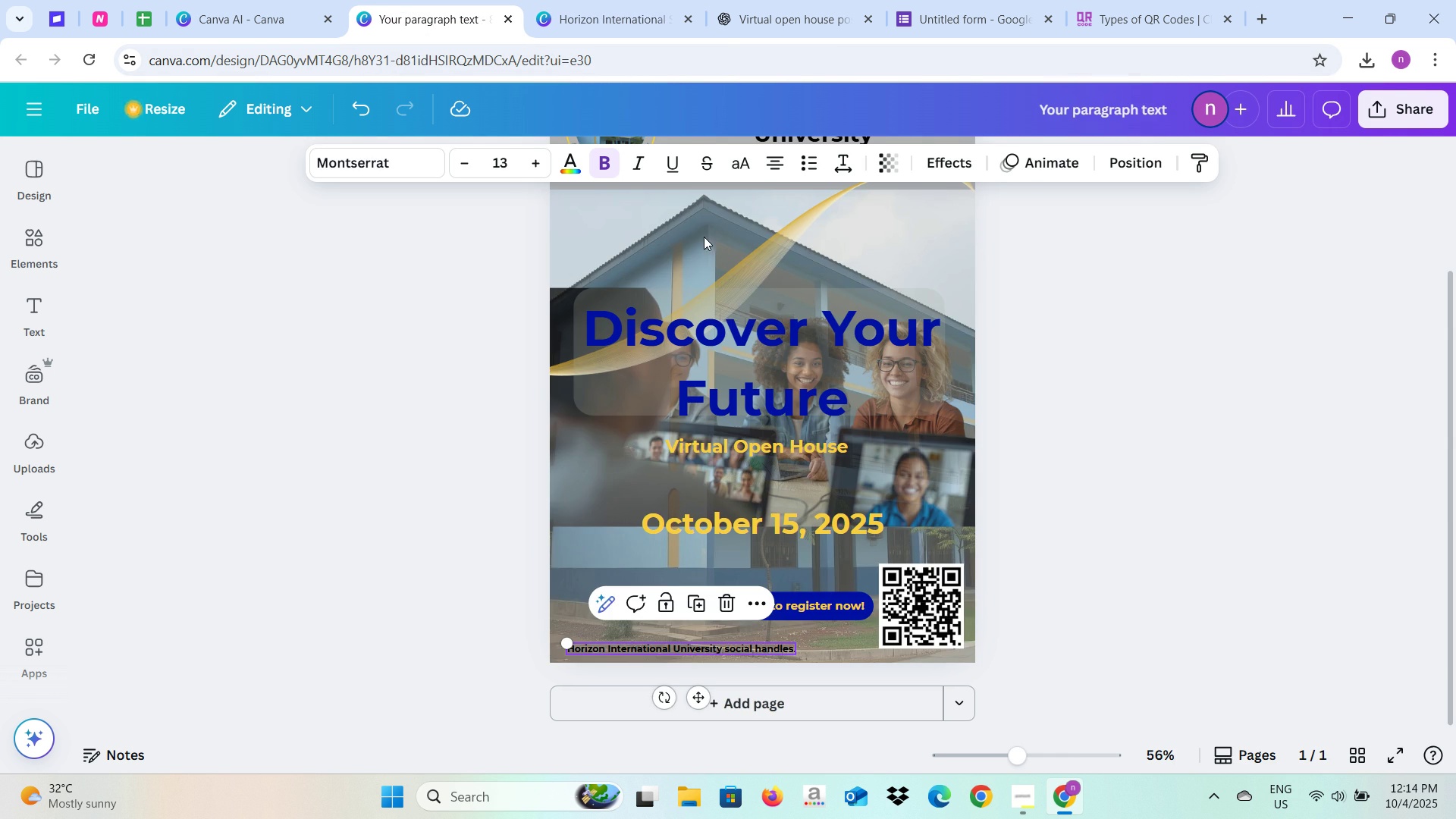 
scroll: coordinate [428, 385], scroll_direction: up, amount: 4.0
 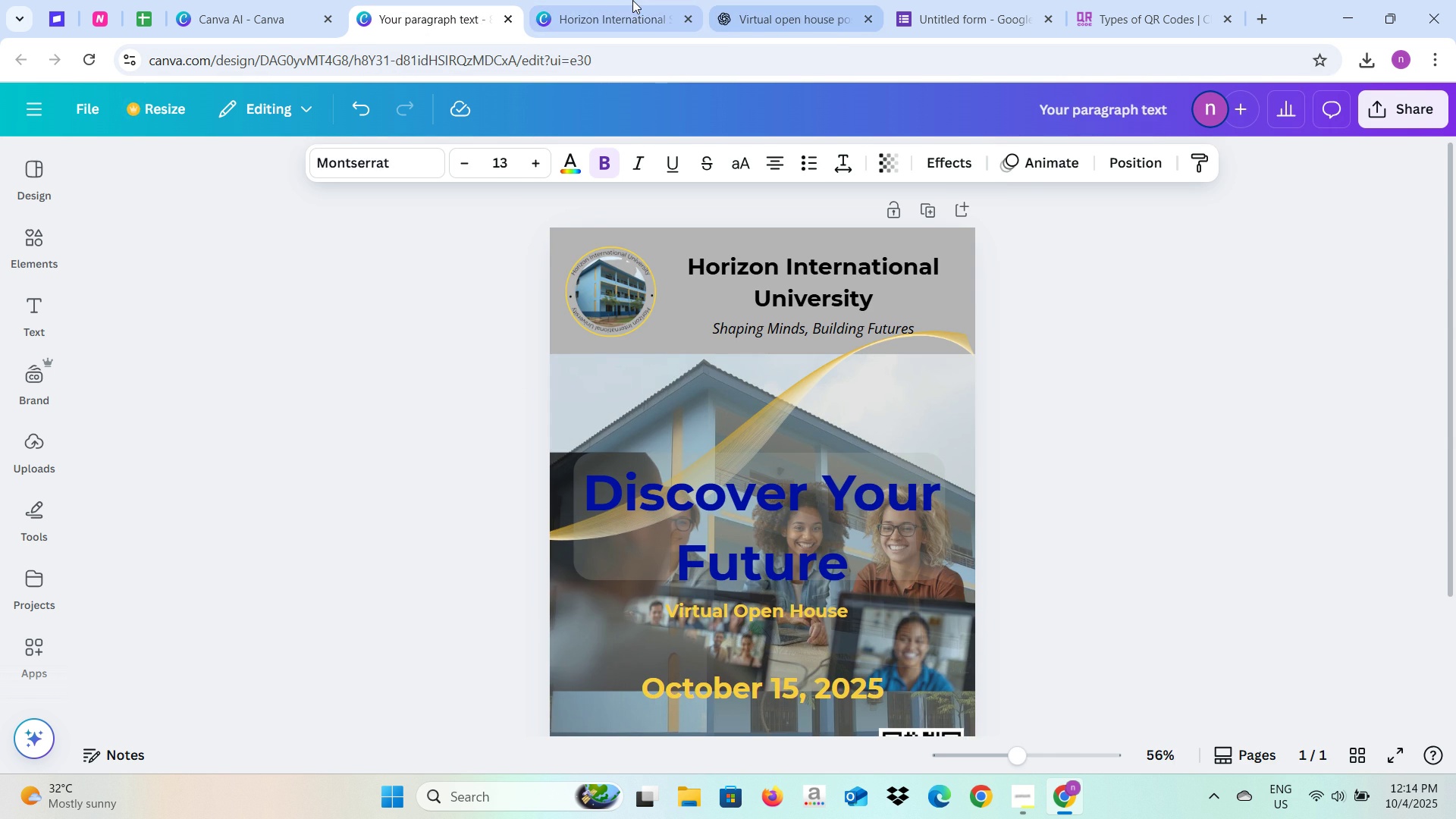 
left_click([740, 0])
 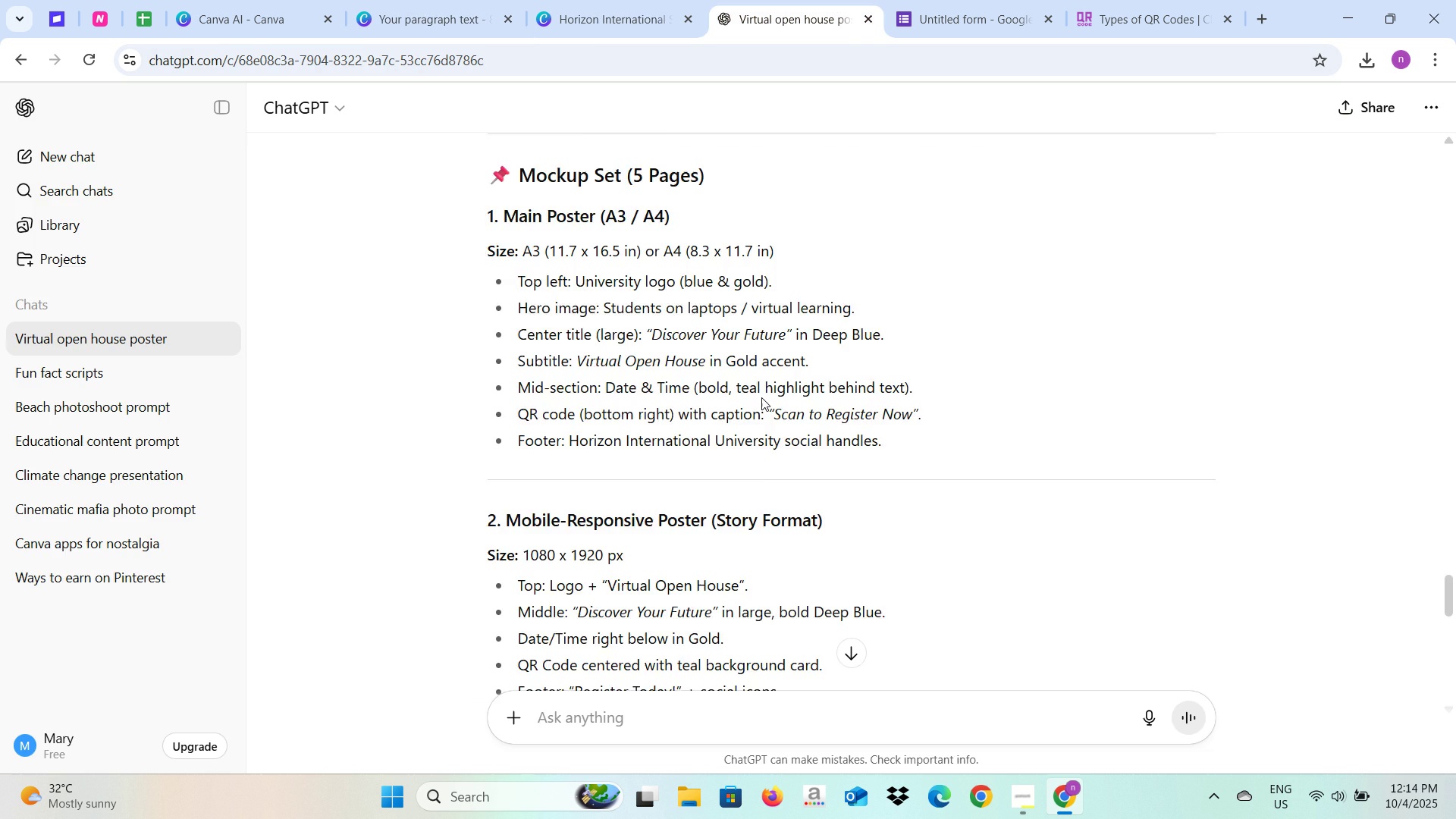 
scroll: coordinate [761, 397], scroll_direction: up, amount: 1.0
 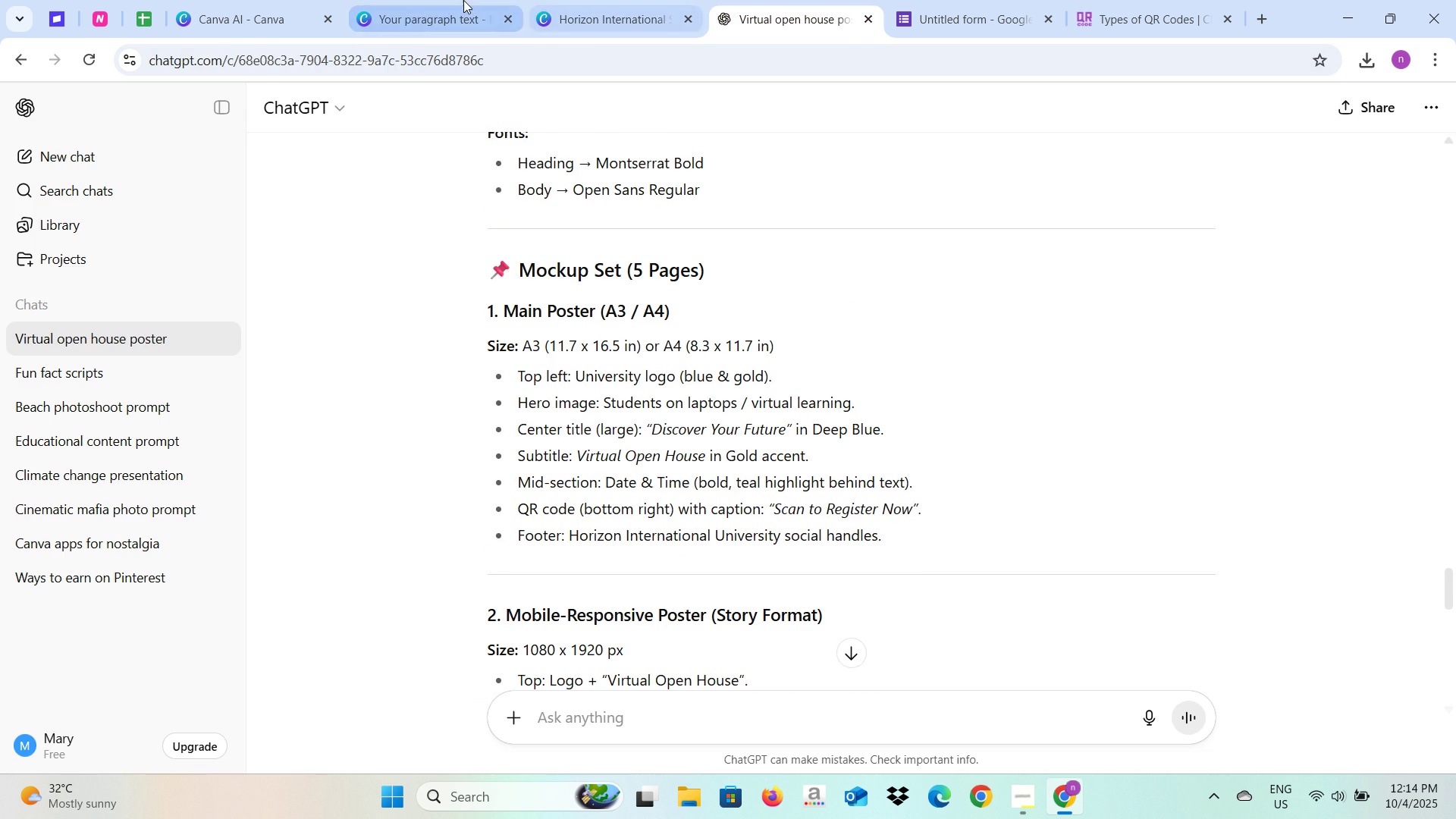 
left_click([463, 0])
 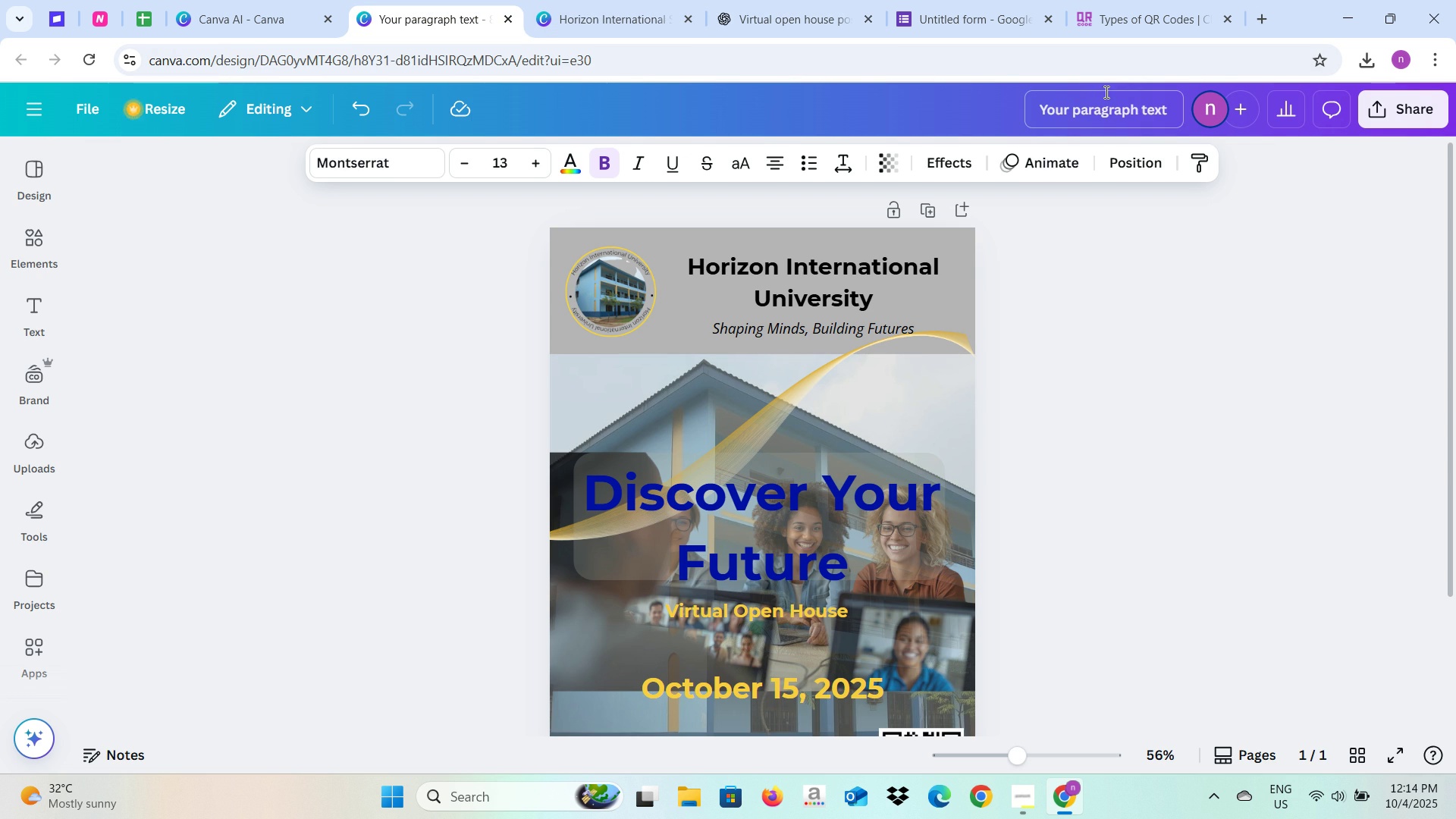 
left_click([1105, 92])